 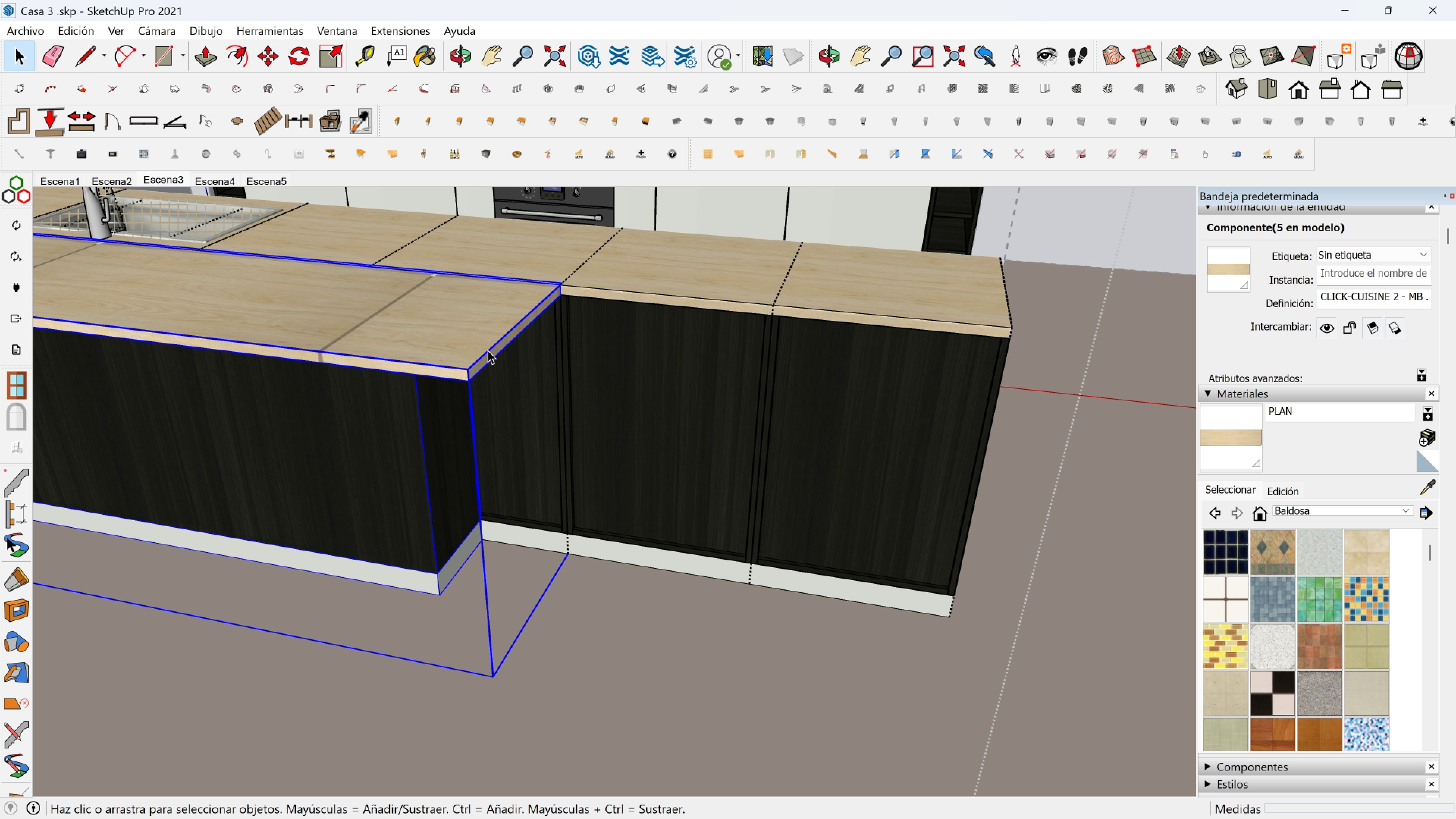 
double_click([489, 352])
 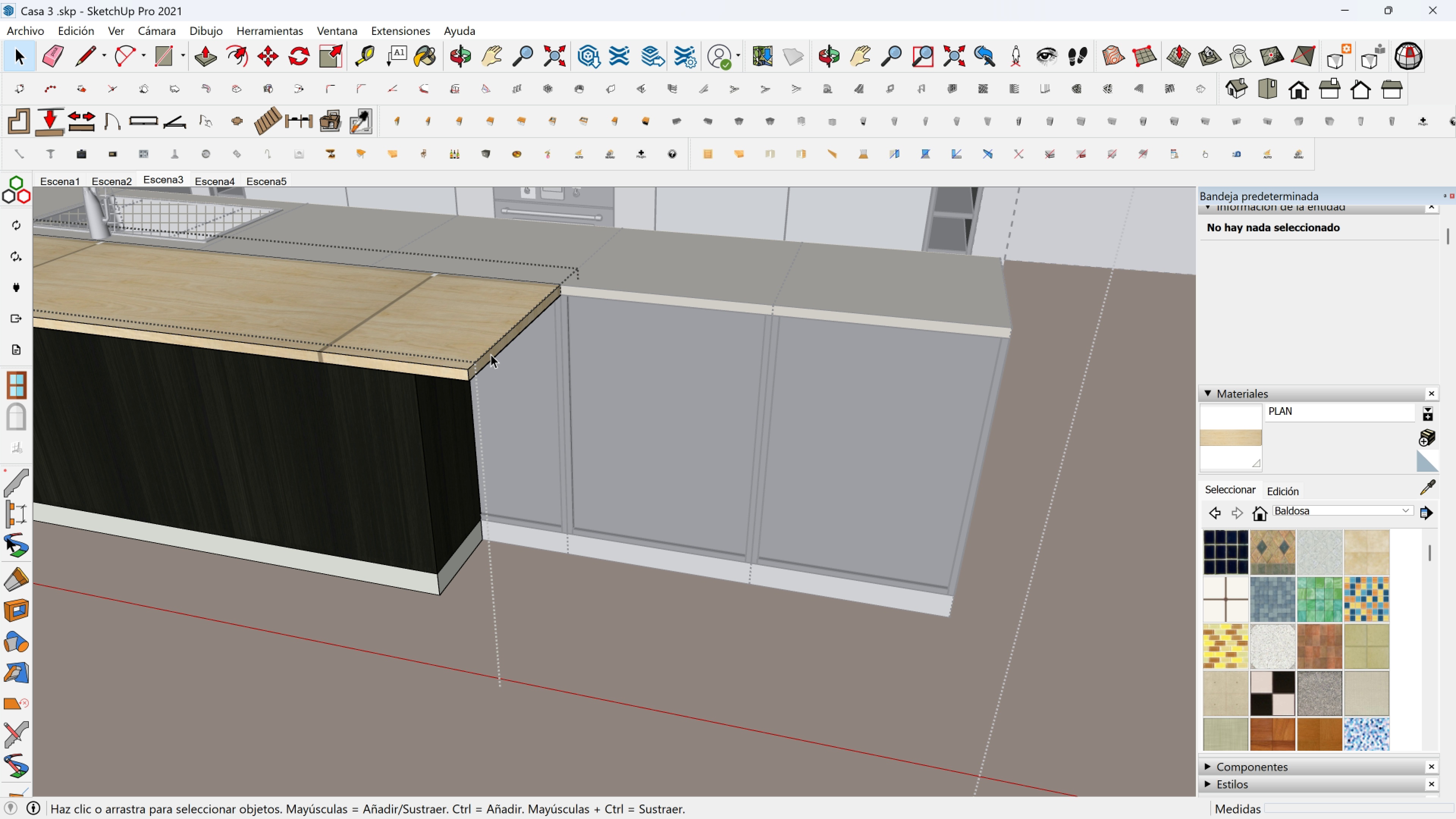 
left_click([491, 354])
 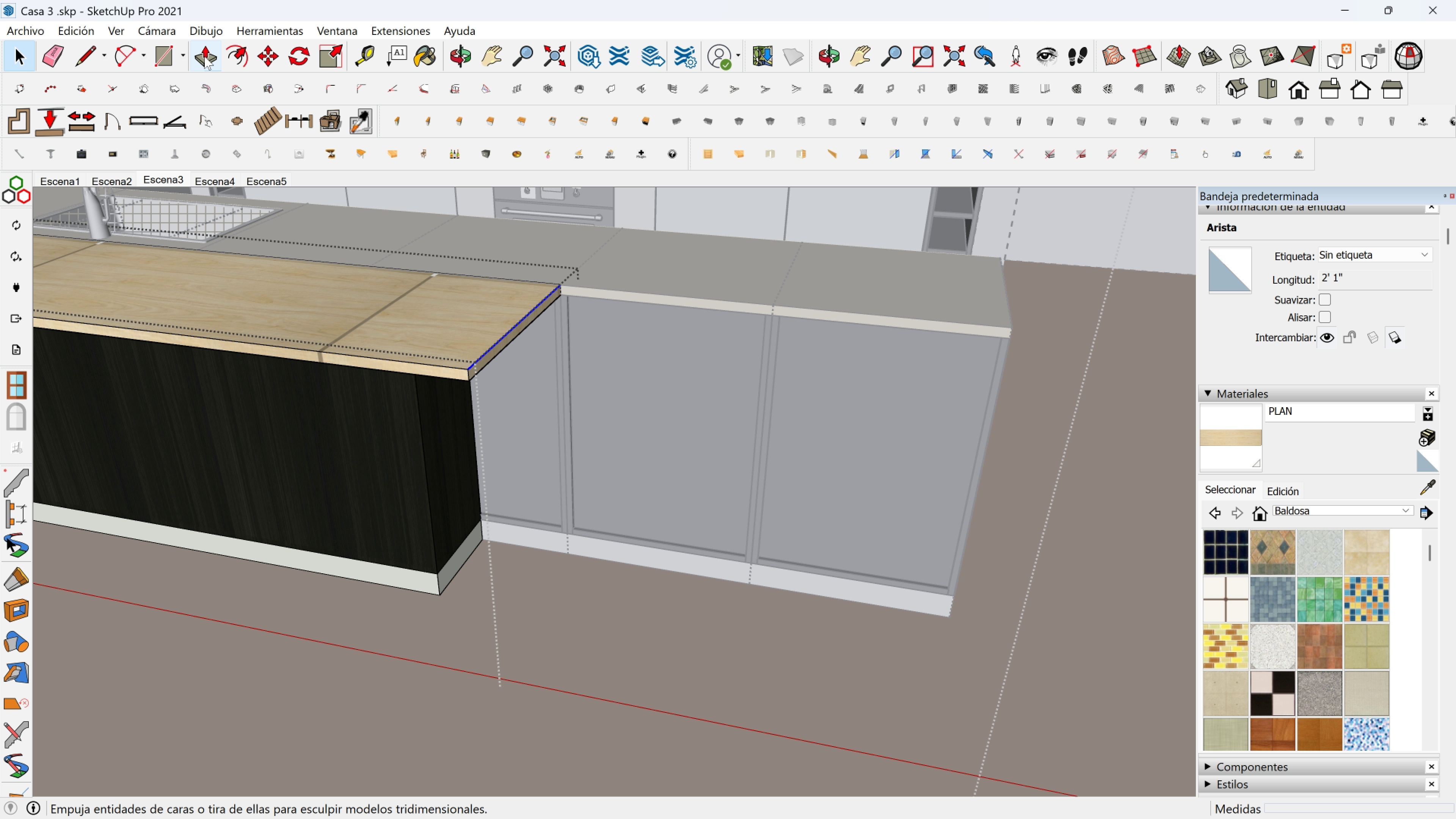 
left_click([204, 56])
 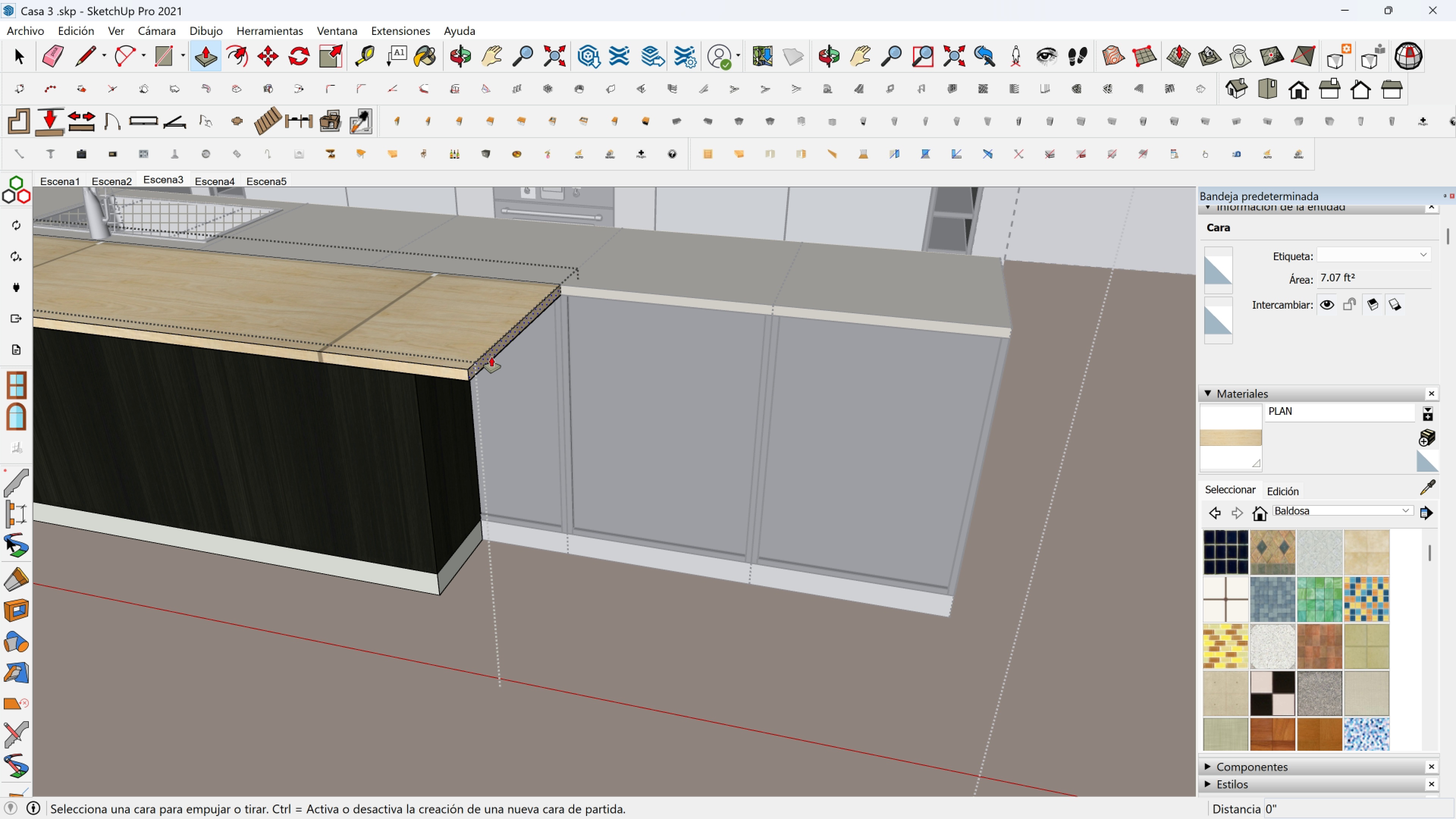 
key(Escape)
 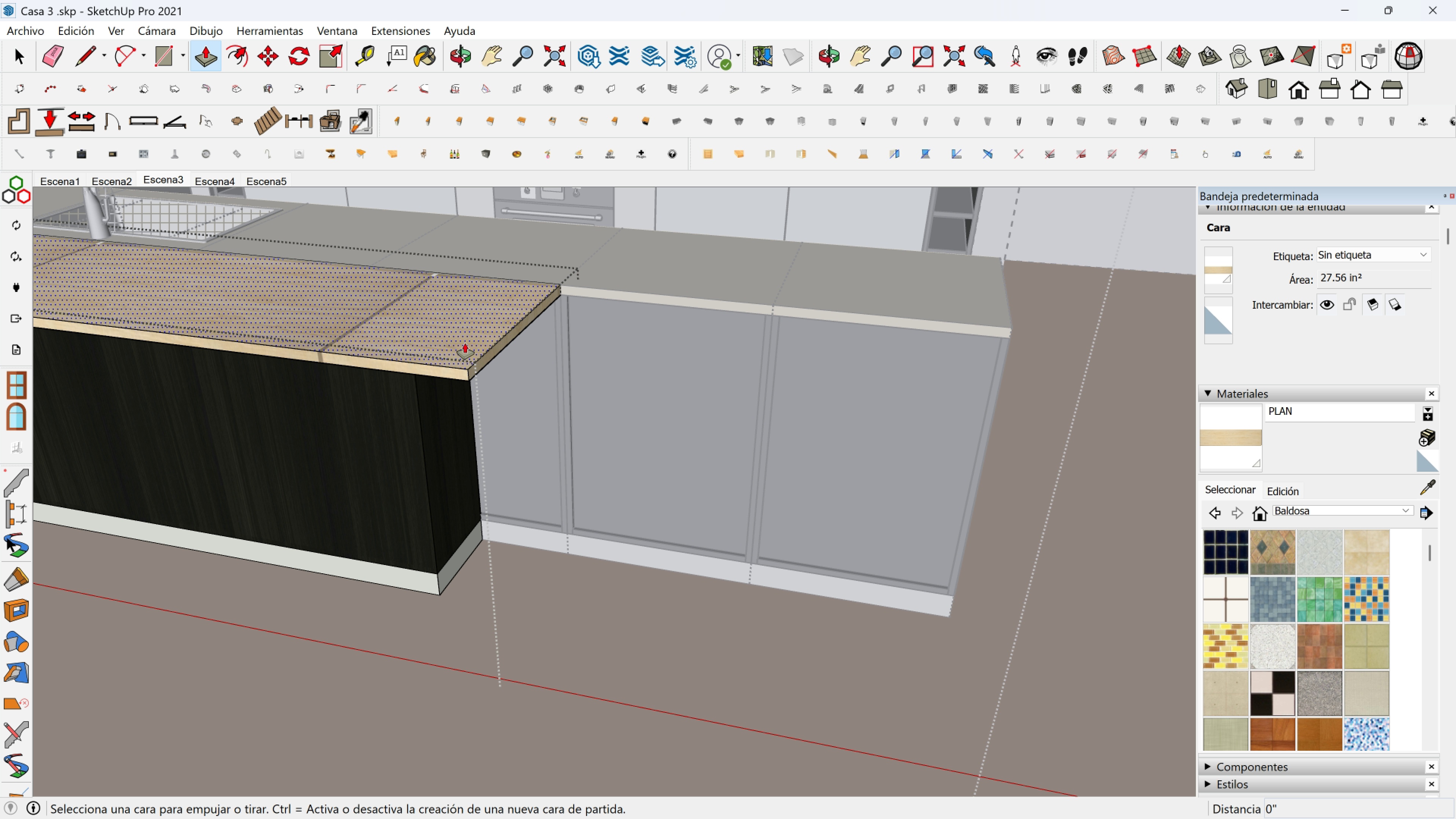 
key(Space)
 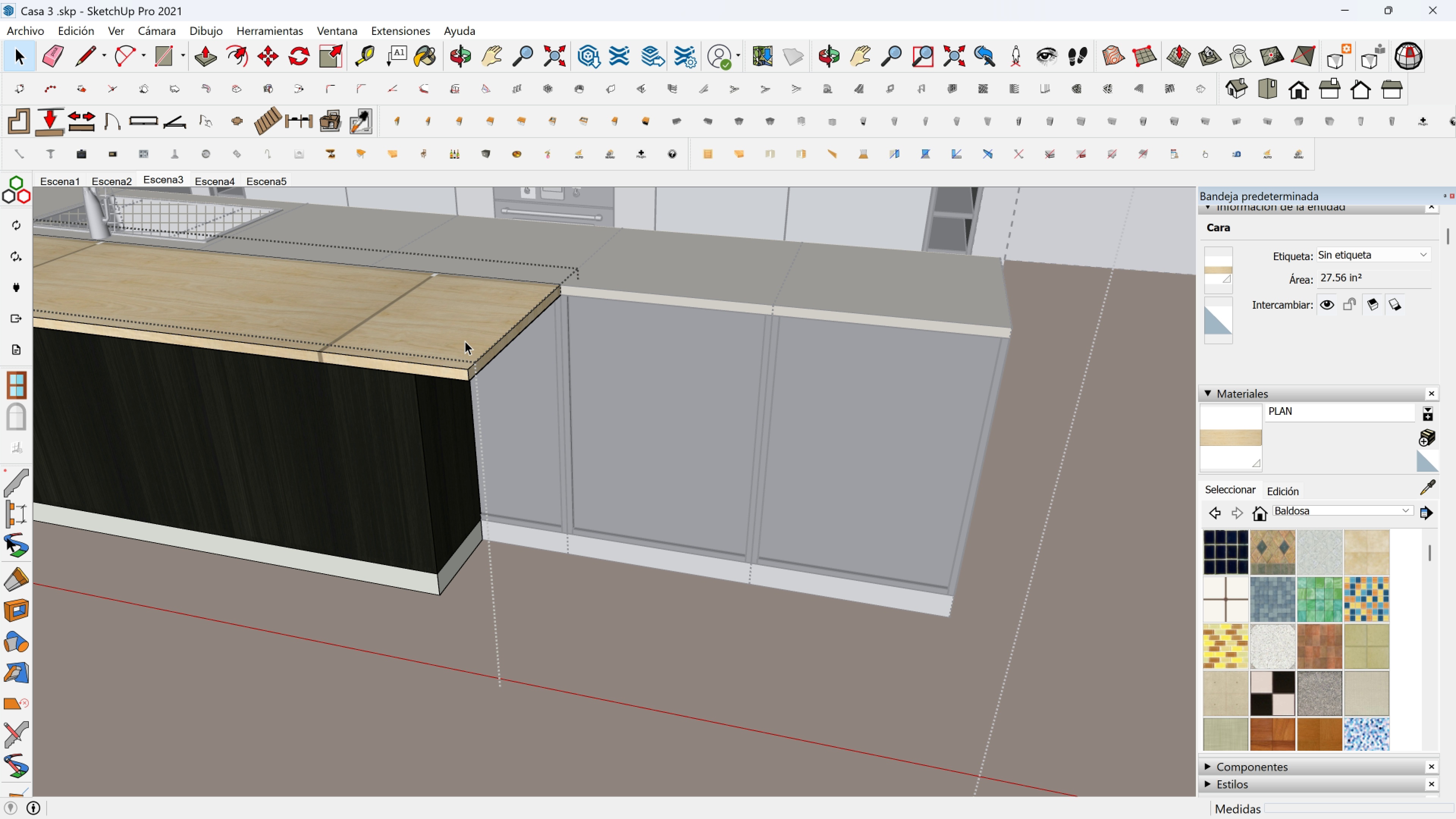 
key(Escape)
 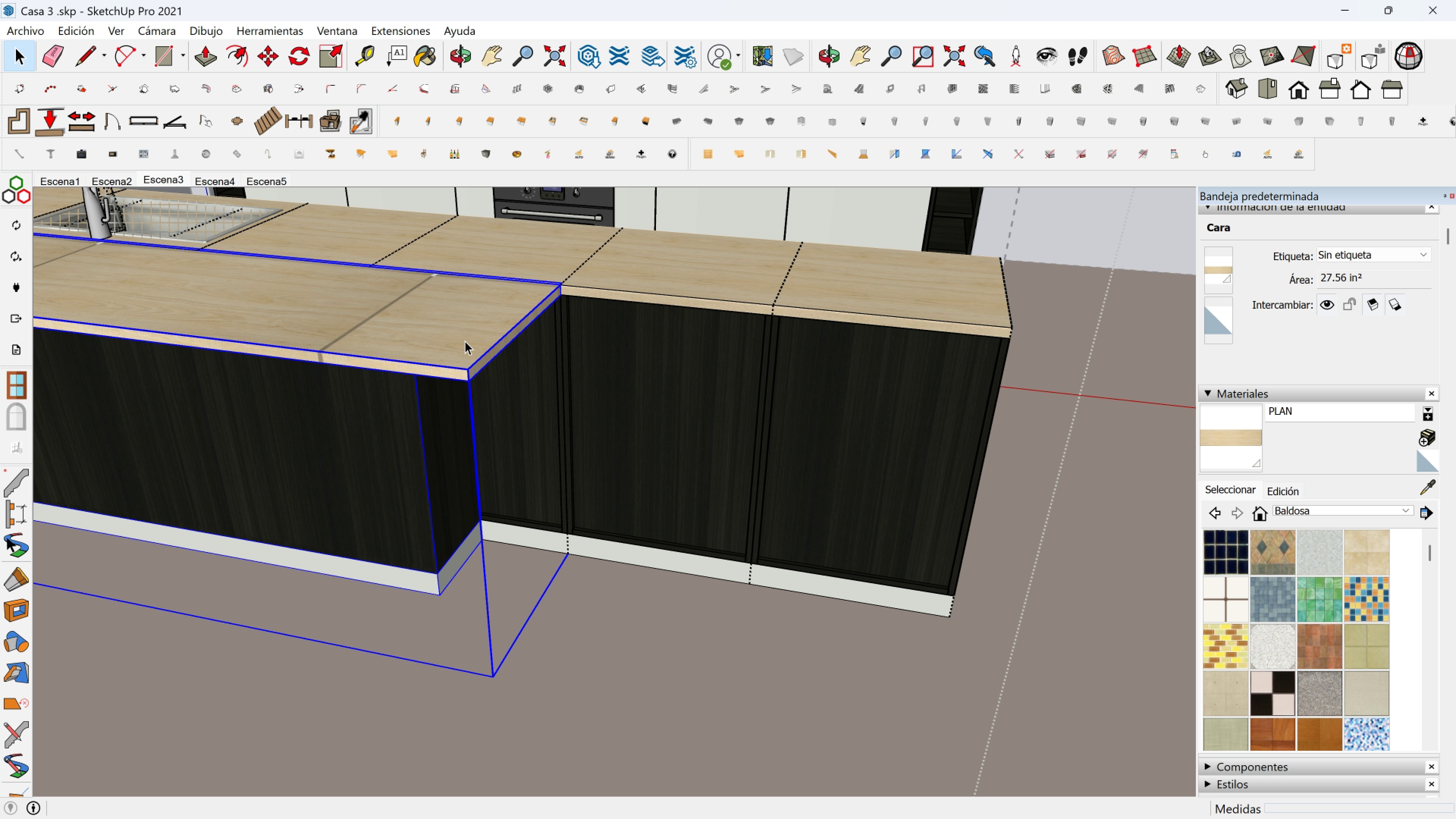 
left_click([465, 341])
 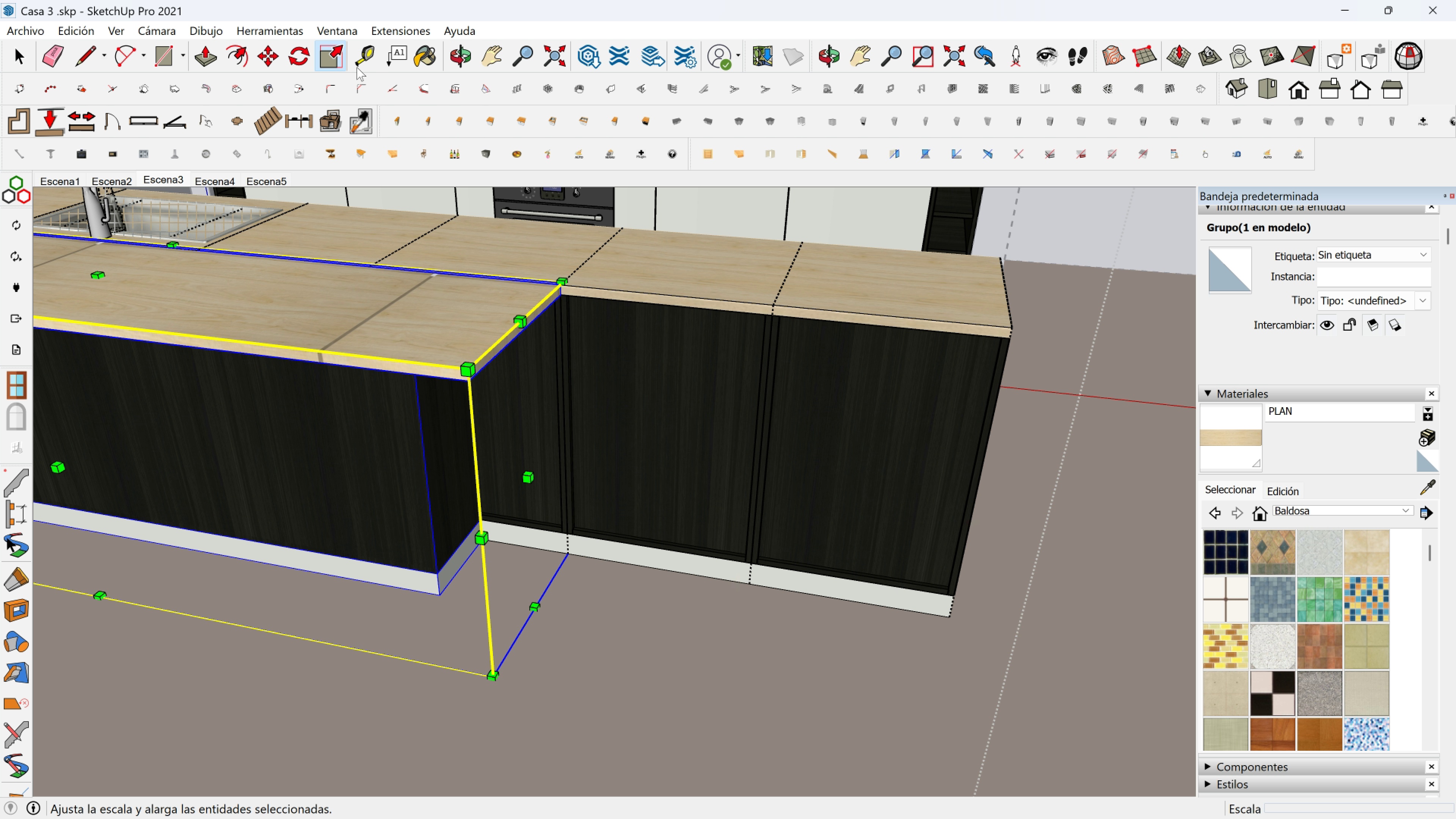 
left_click([531, 480])
 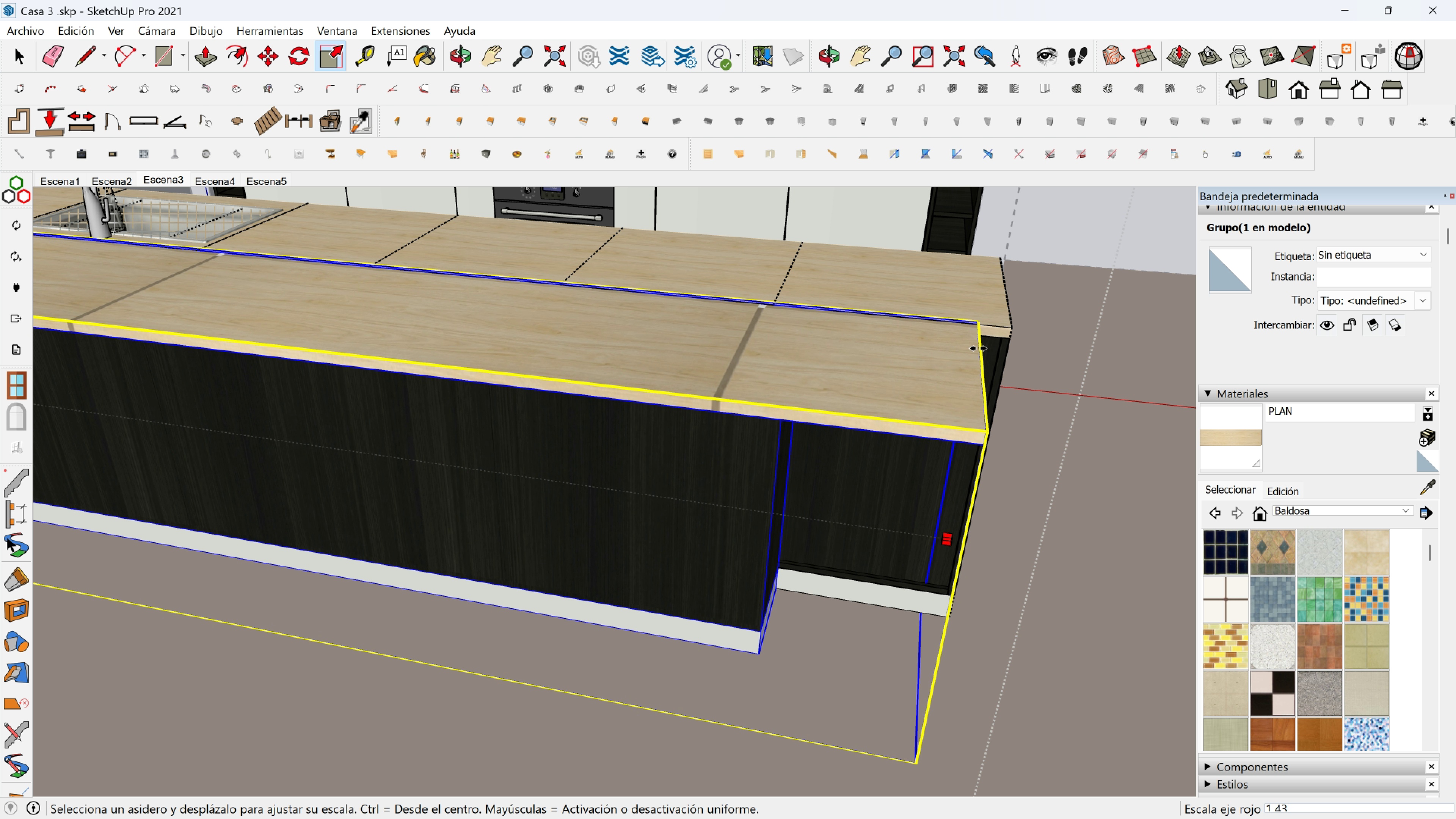 
key(Escape)
 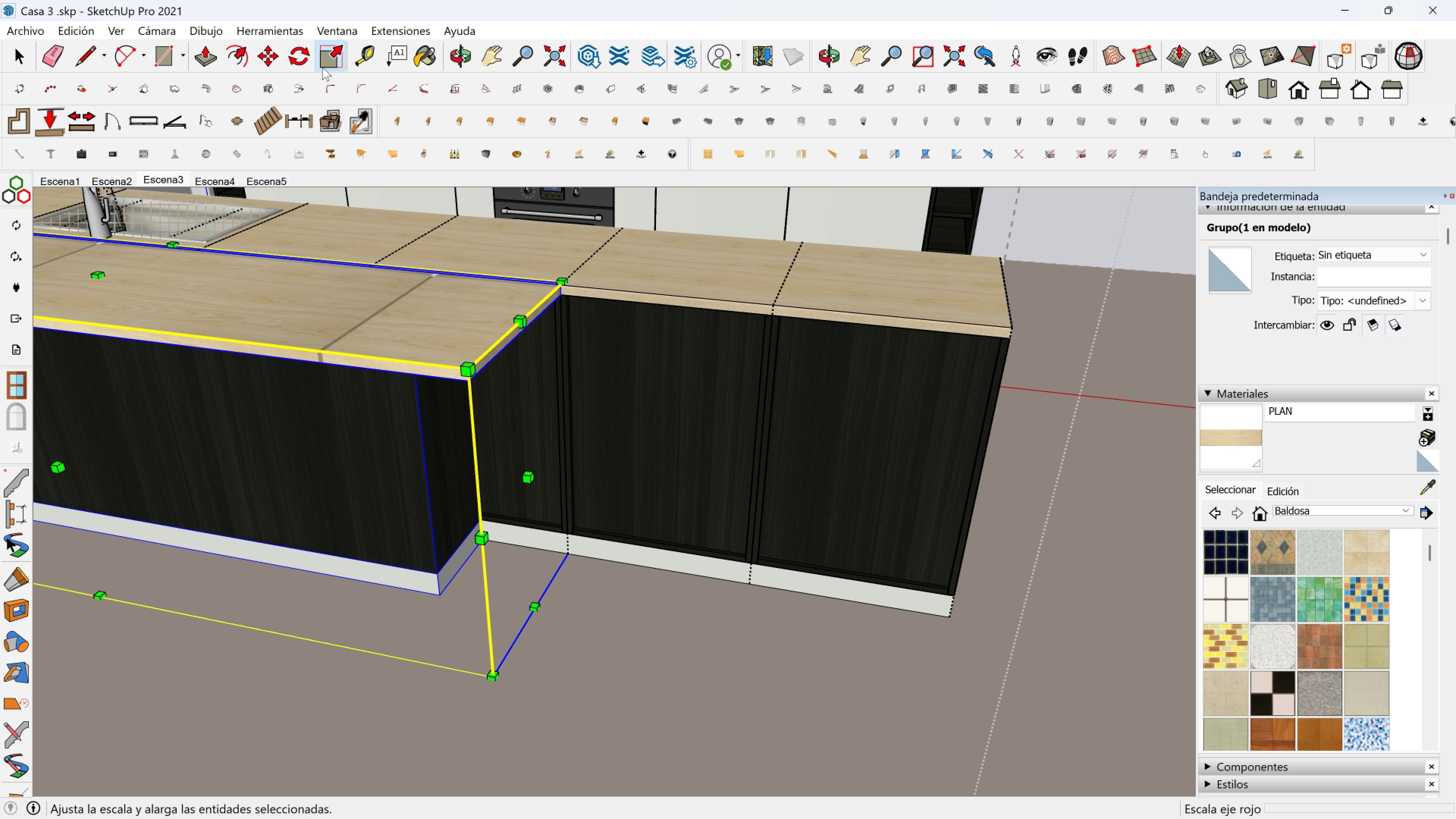 
key(Space)
 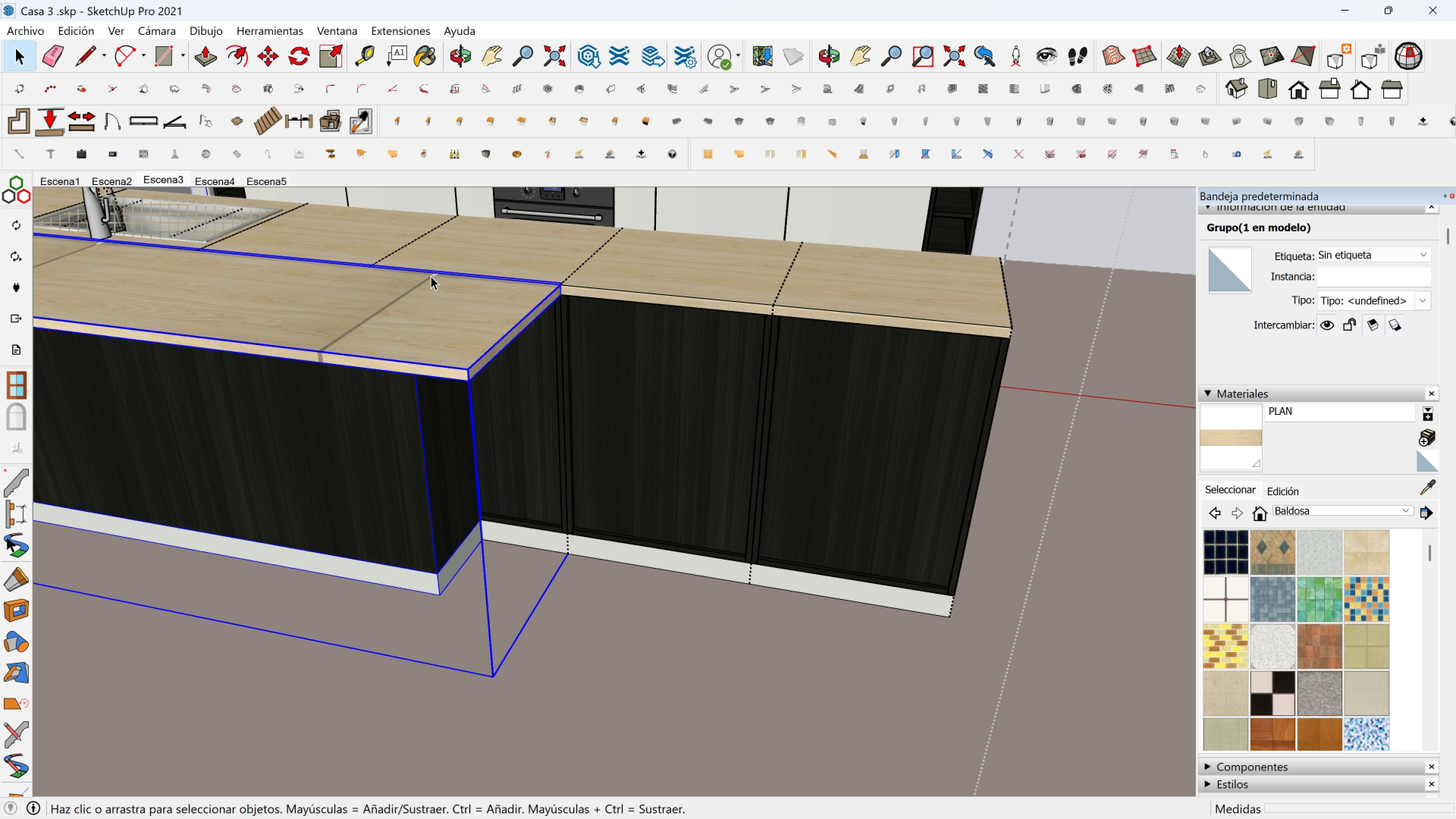 
double_click([450, 320])
 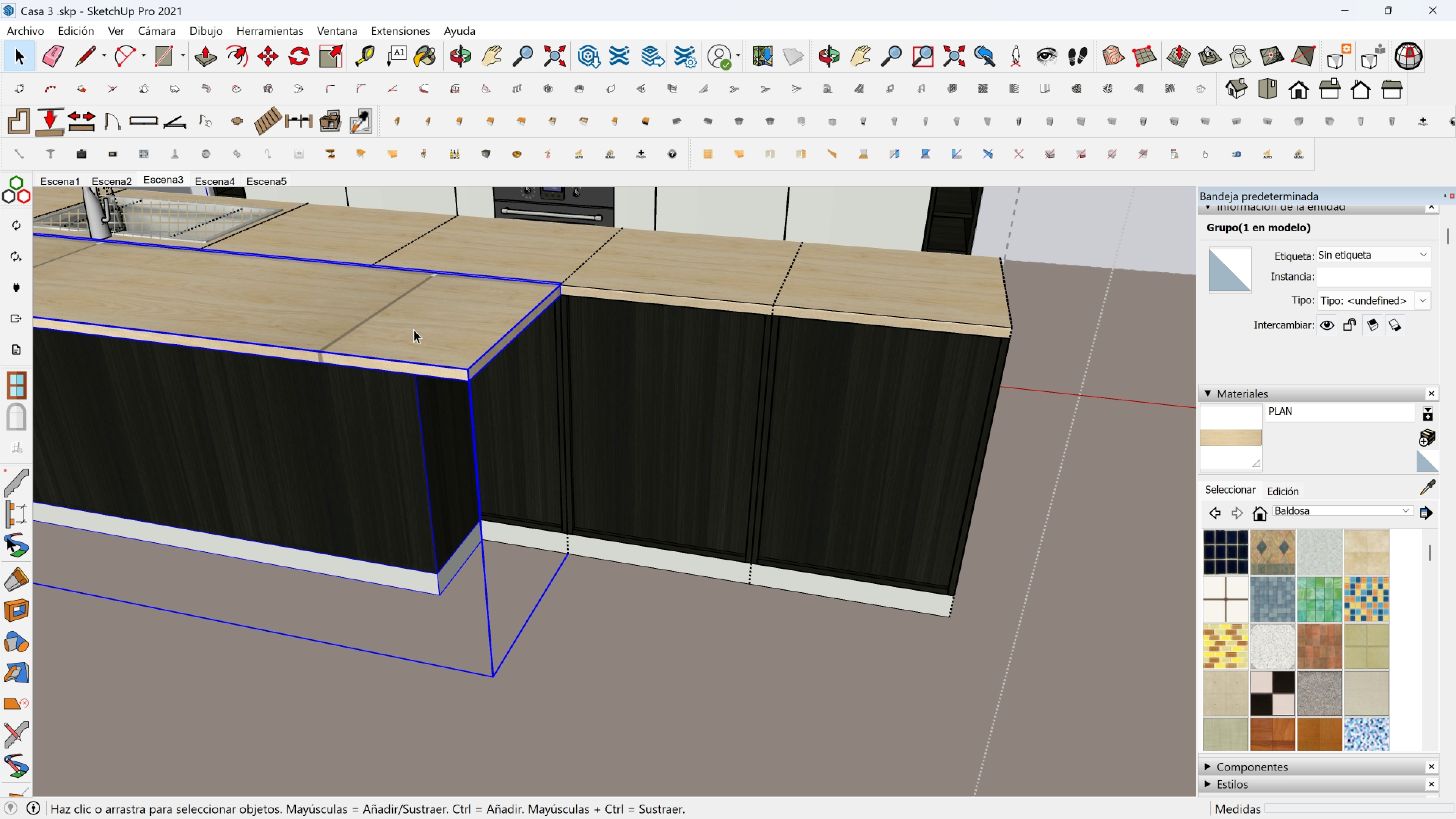 
double_click([415, 329])
 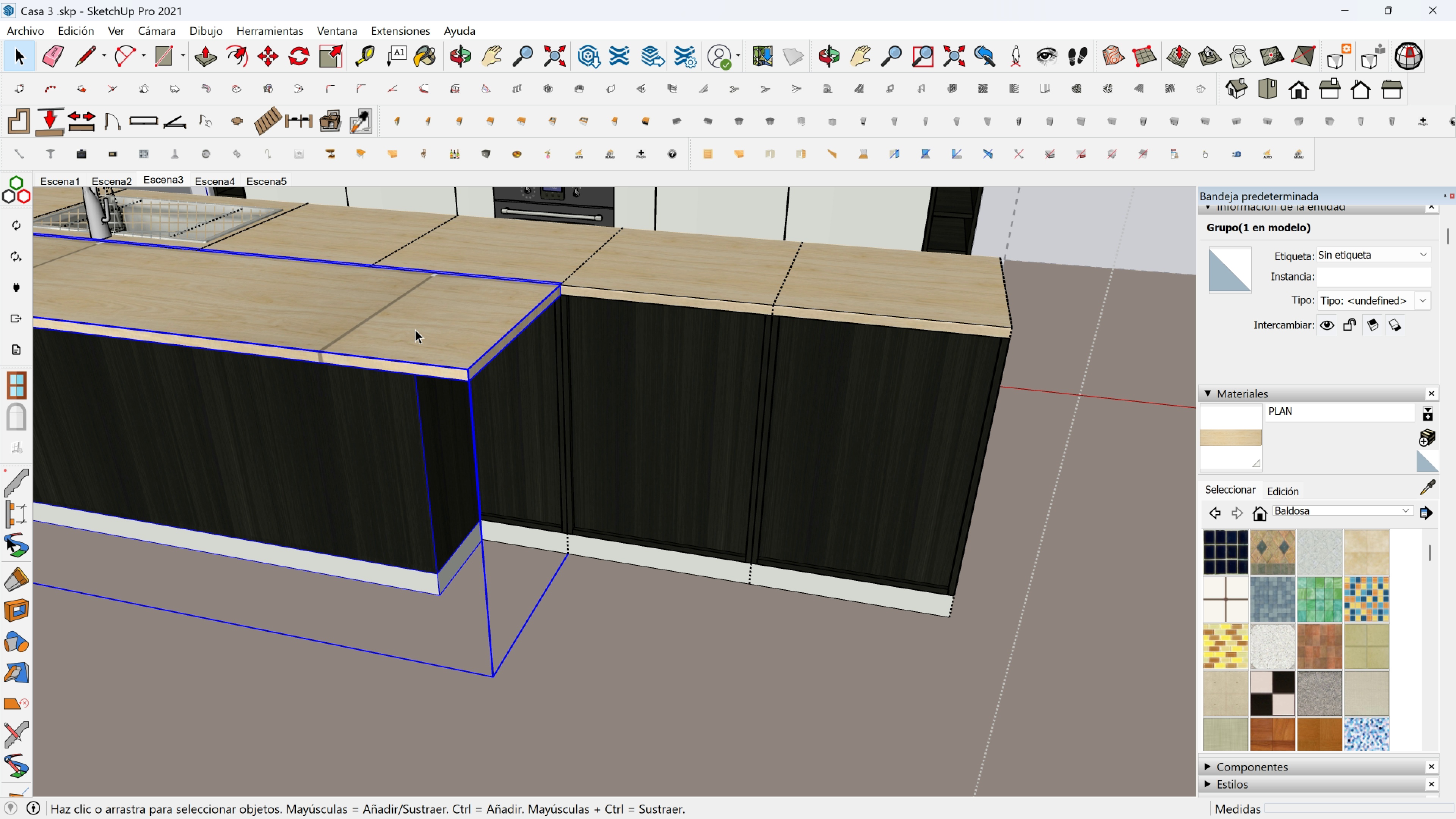 
triple_click([415, 329])
 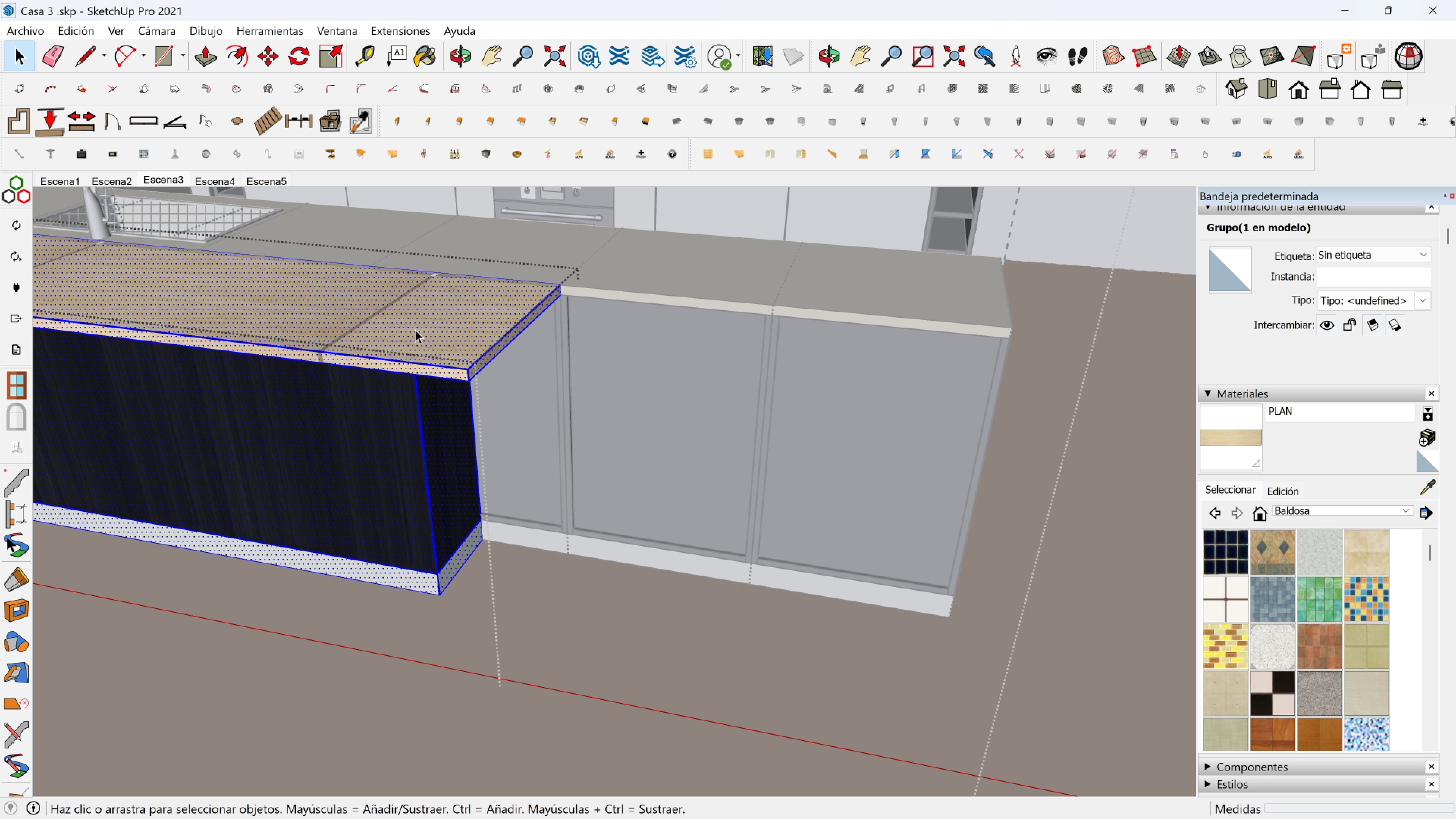 
triple_click([415, 329])
 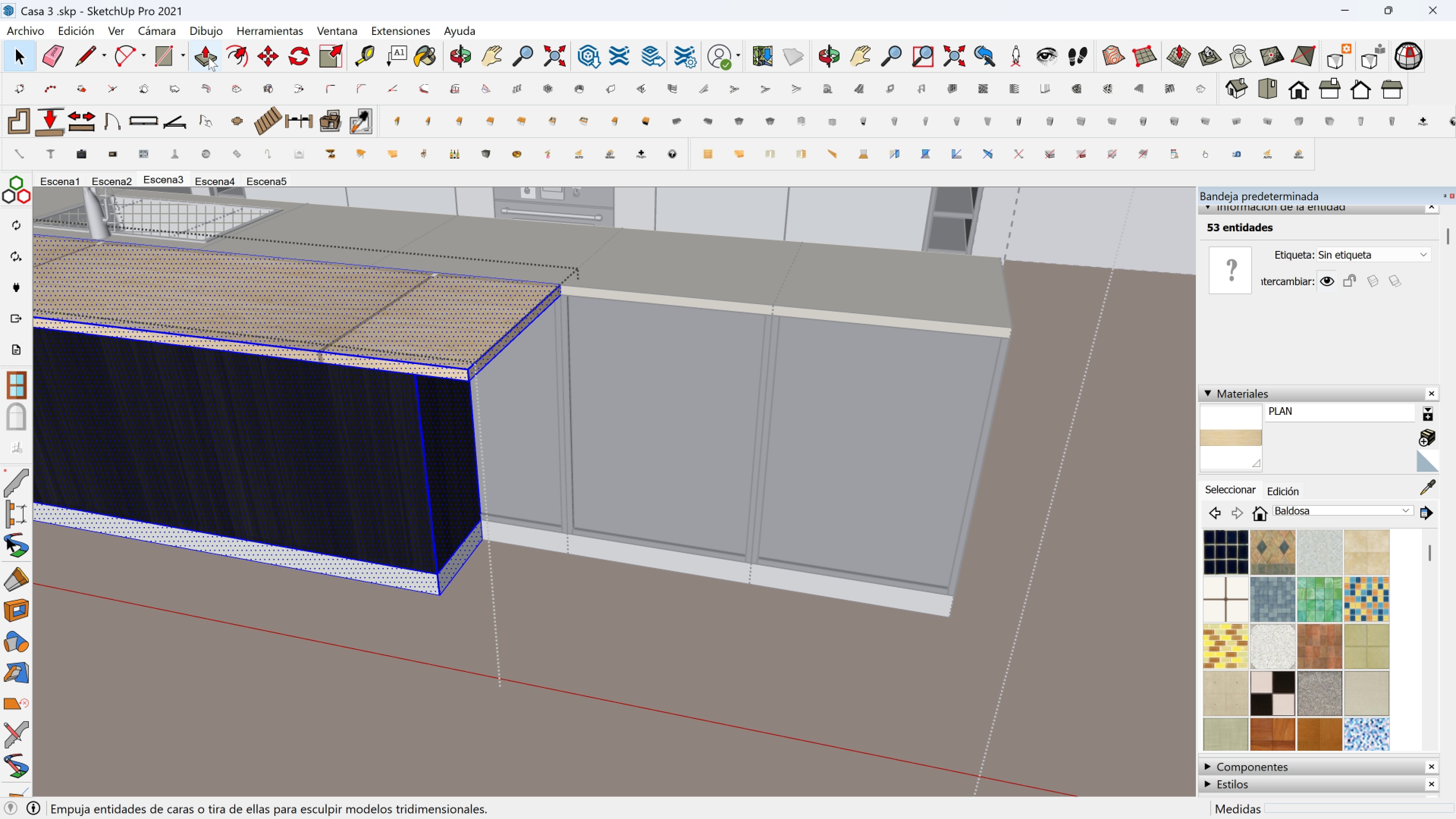 
left_click([206, 57])
 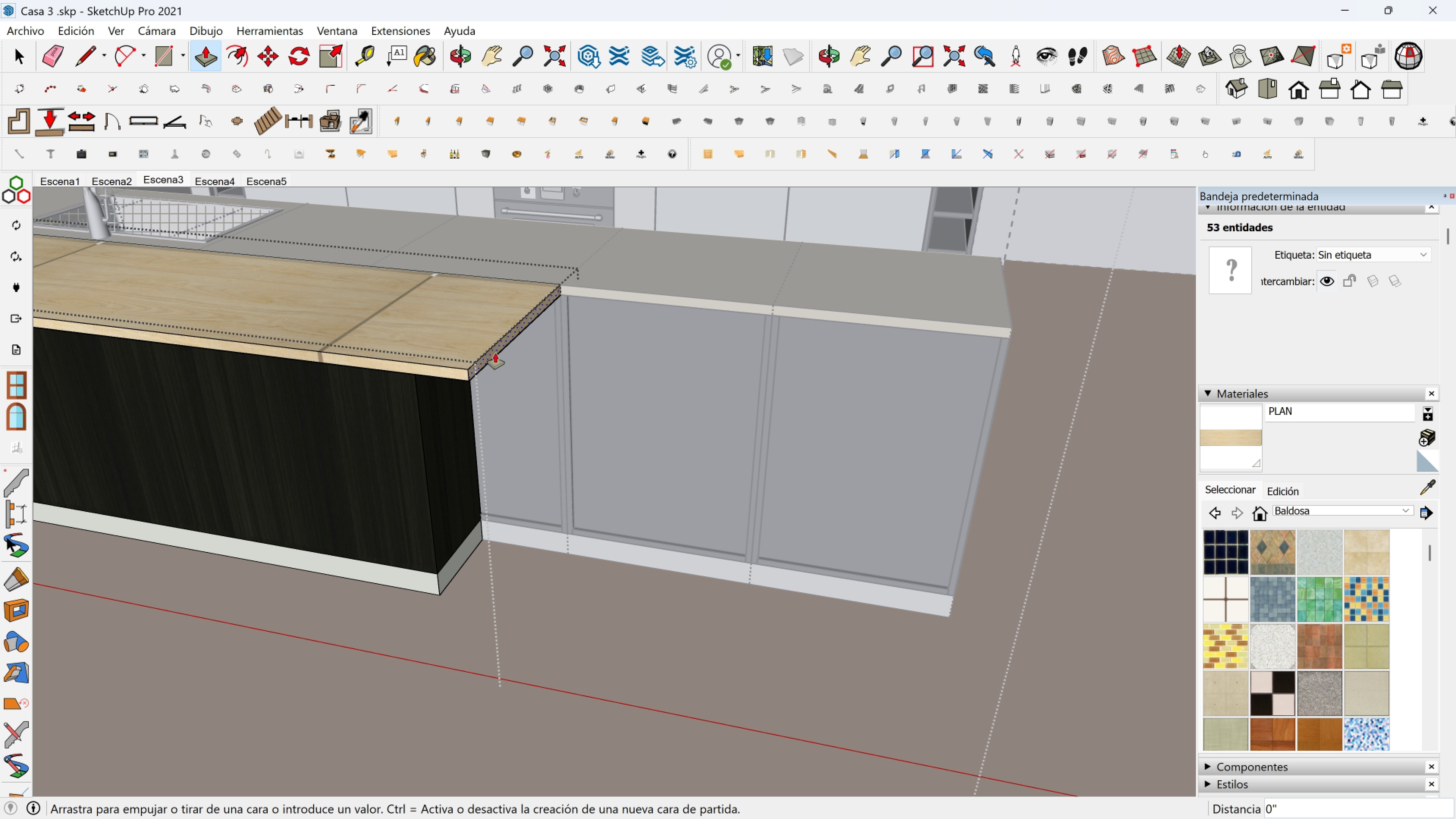 
left_click([495, 353])
 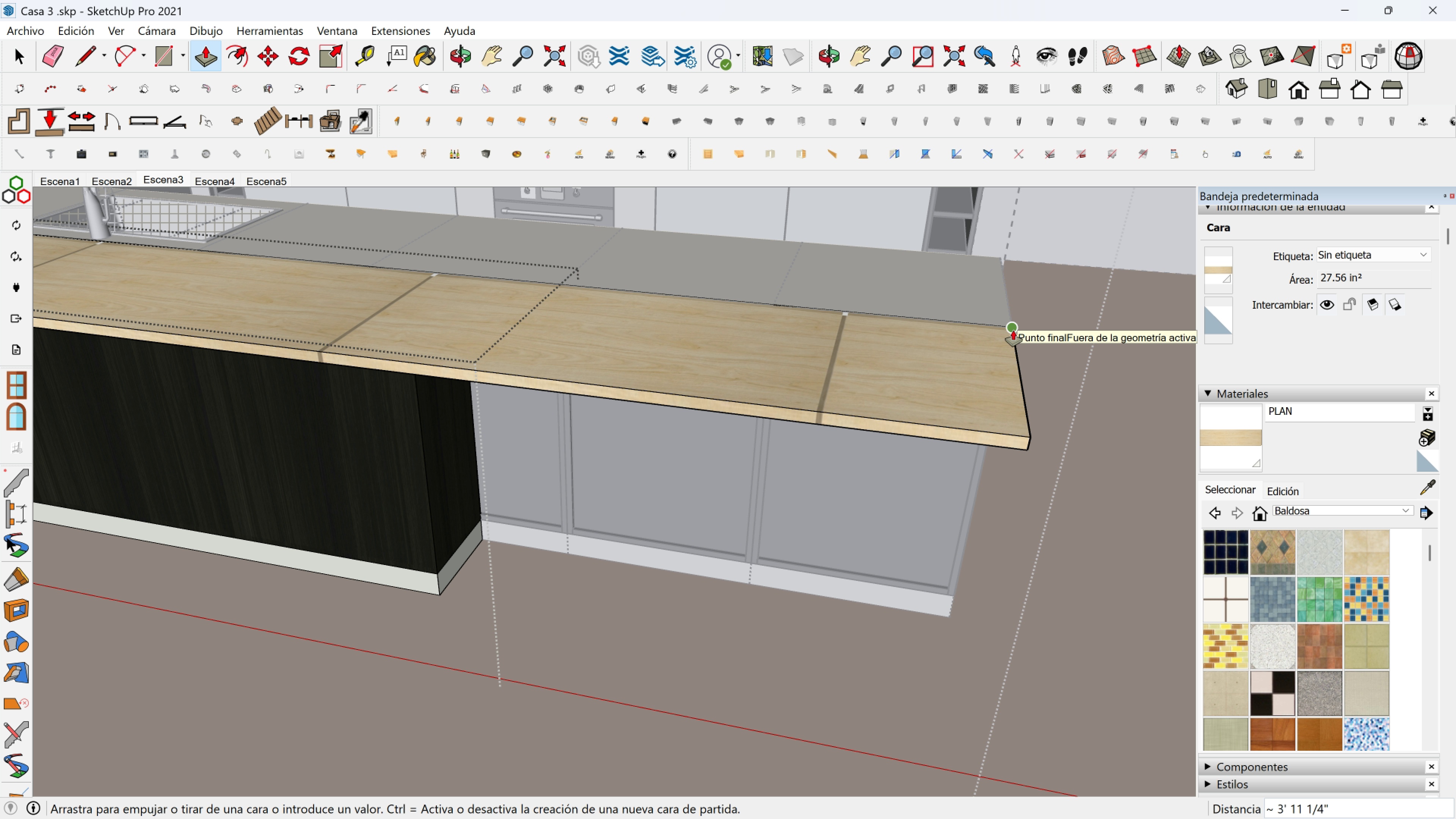 
left_click([1013, 330])
 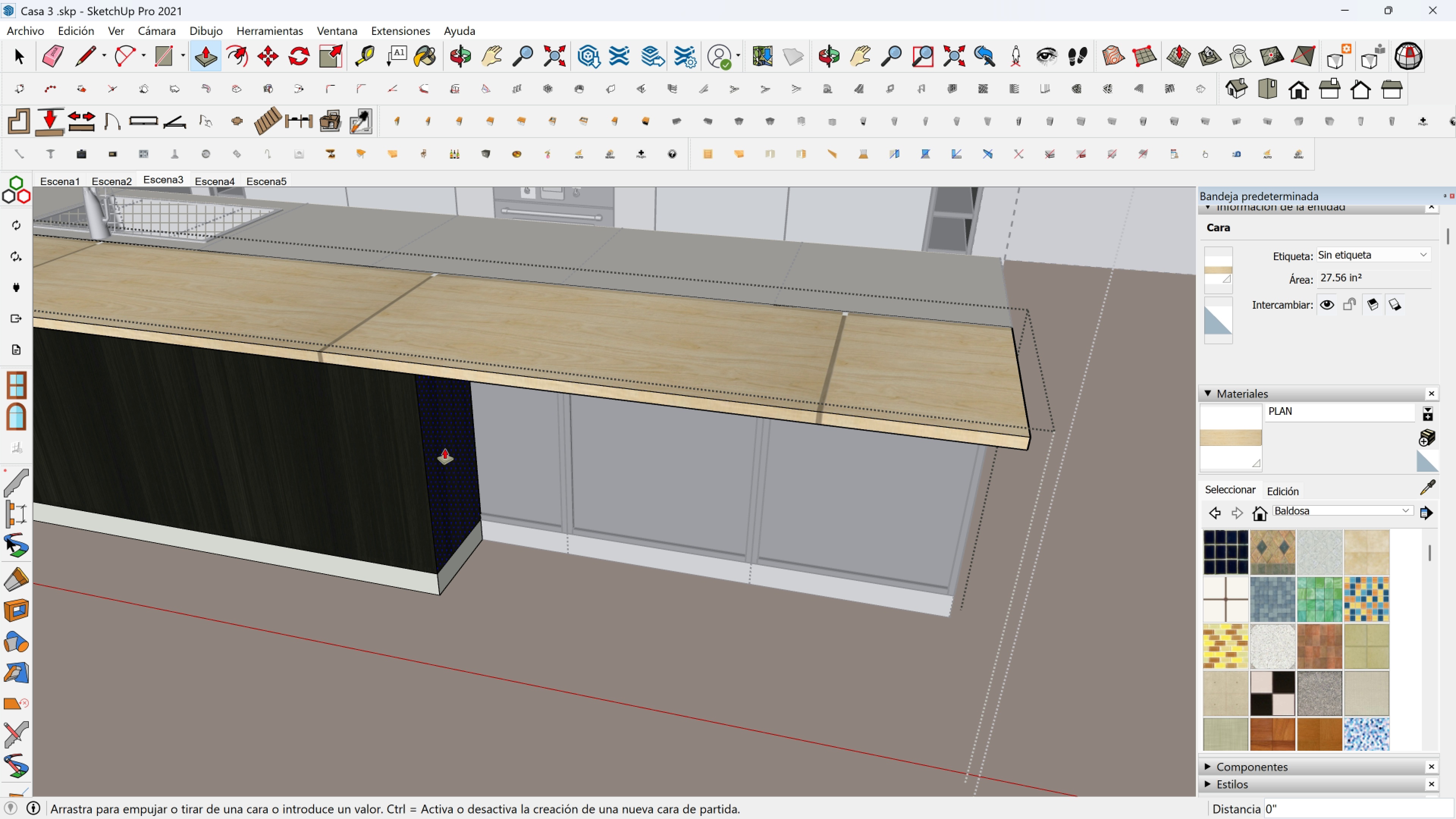 
left_click([445, 449])